 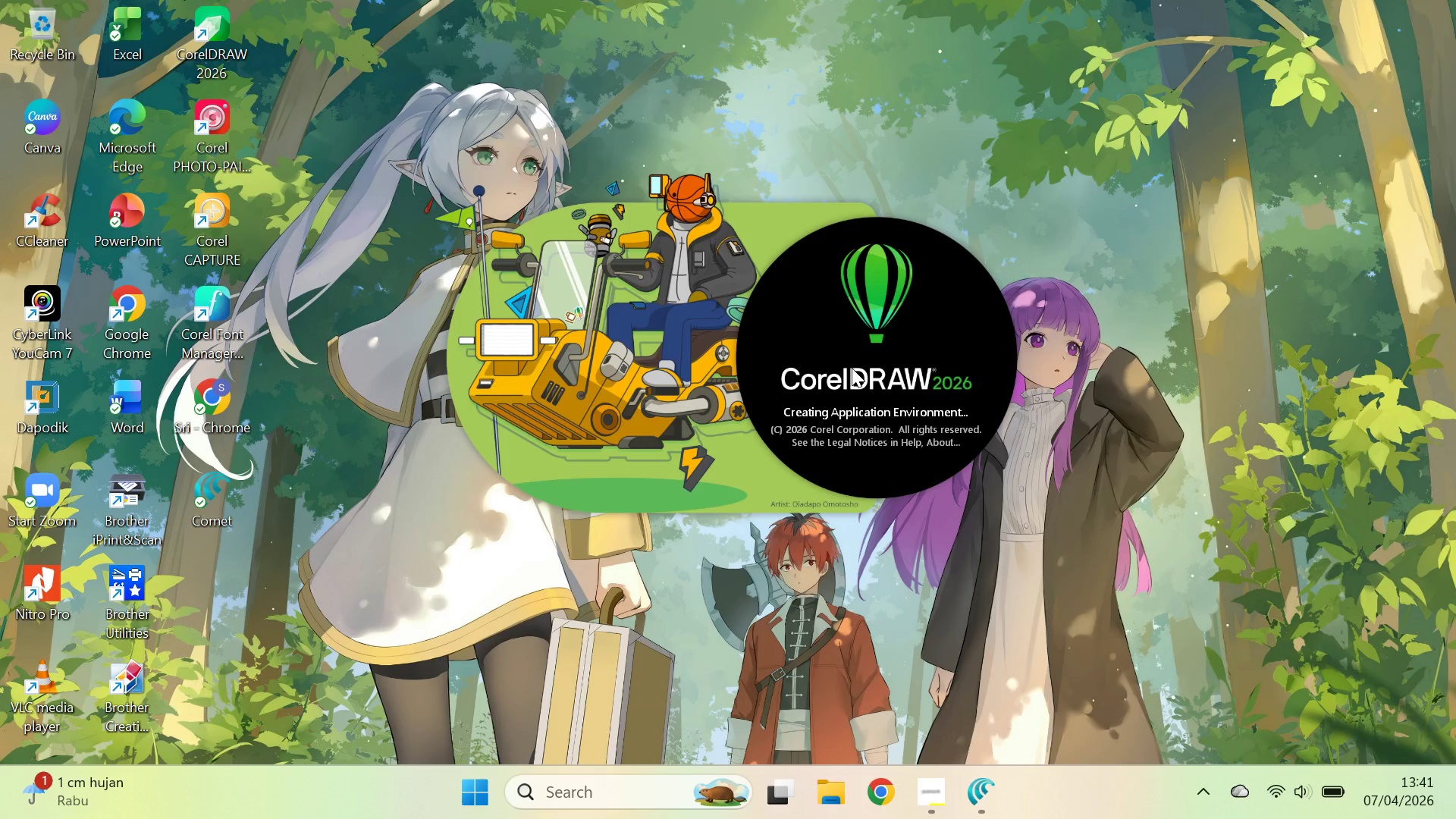 
left_click([93, 119])
 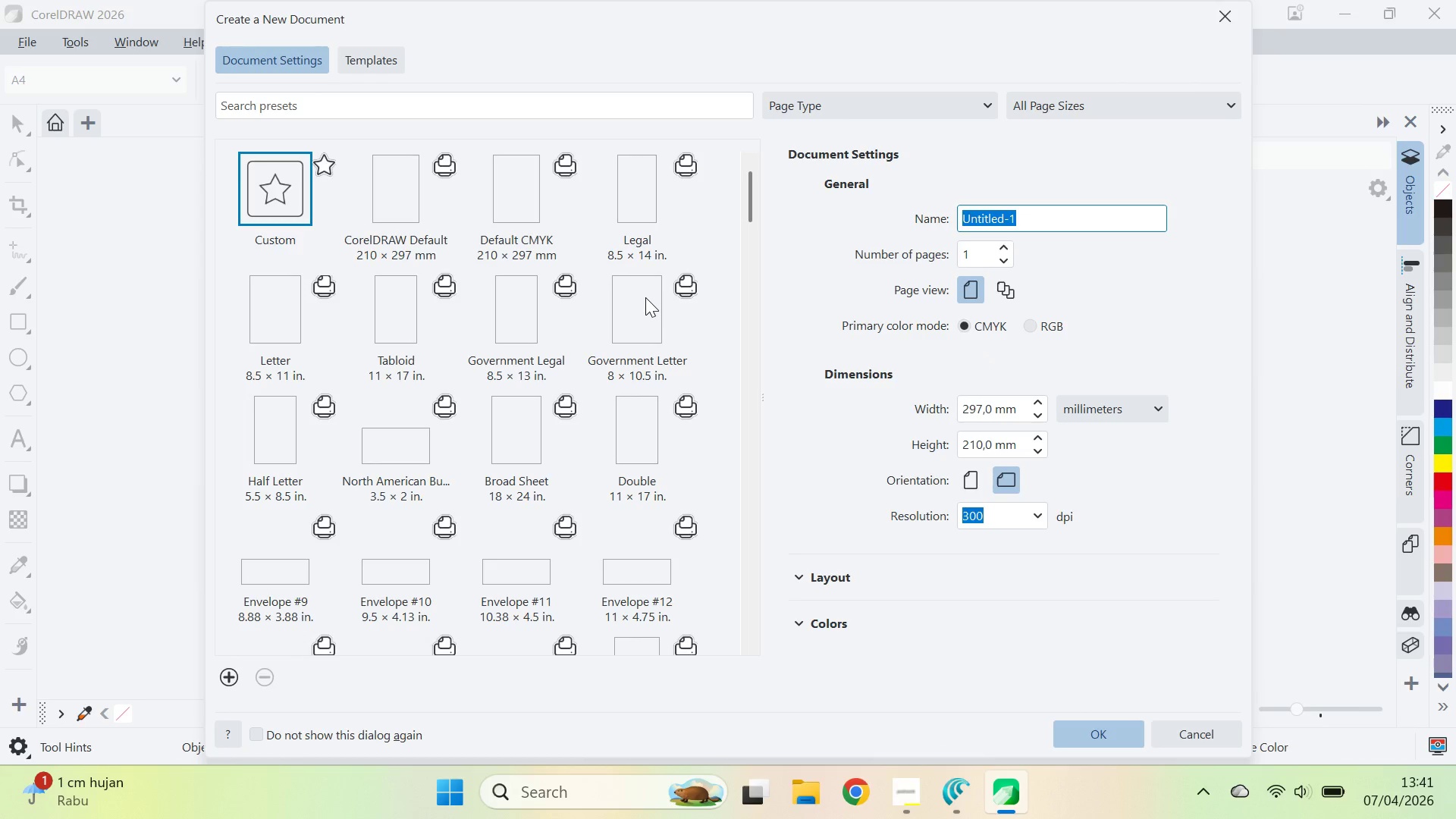 
left_click_drag(start_coordinate=[752, 194], to_coordinate=[770, 278])
 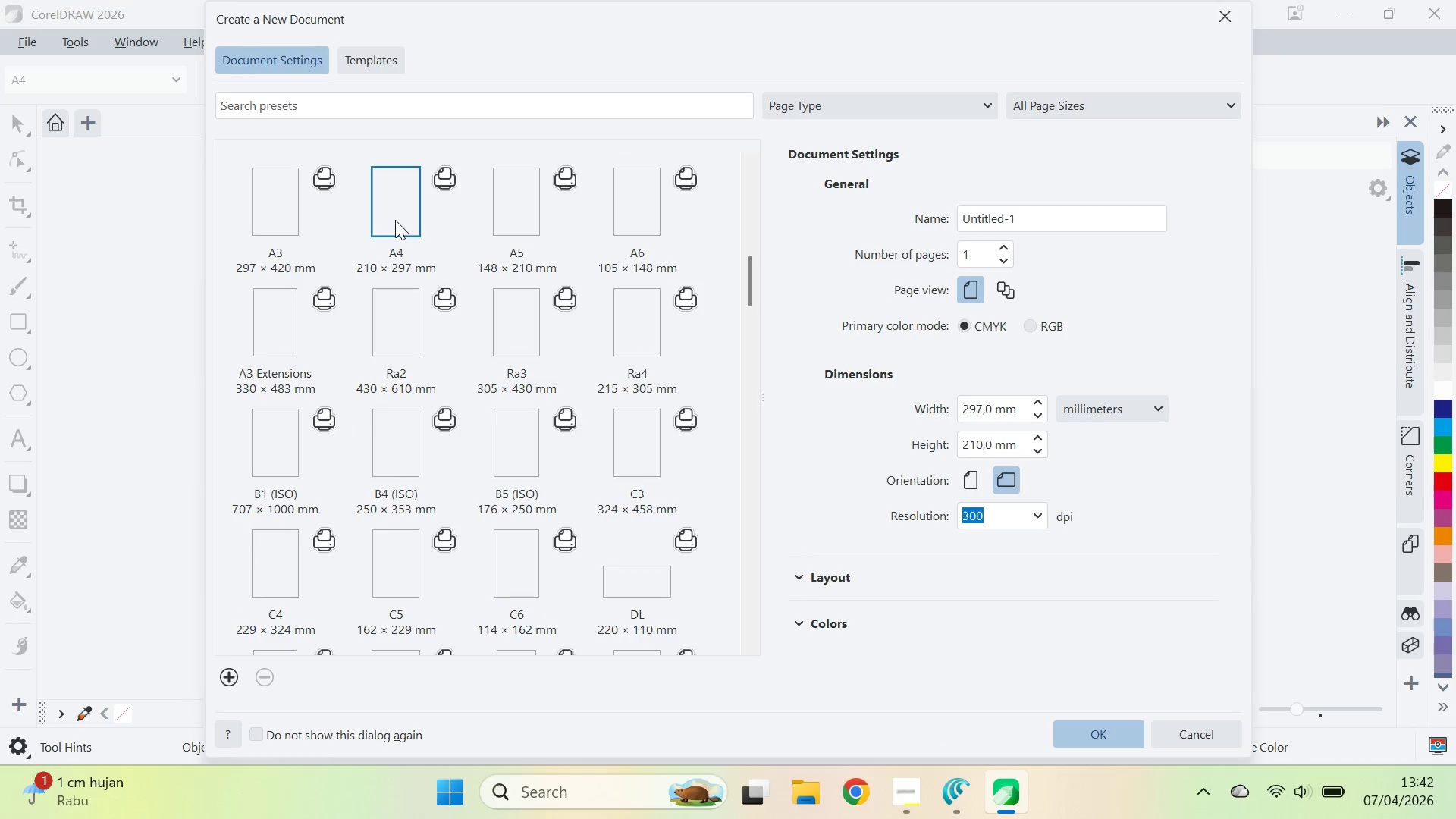 
left_click([395, 220])
 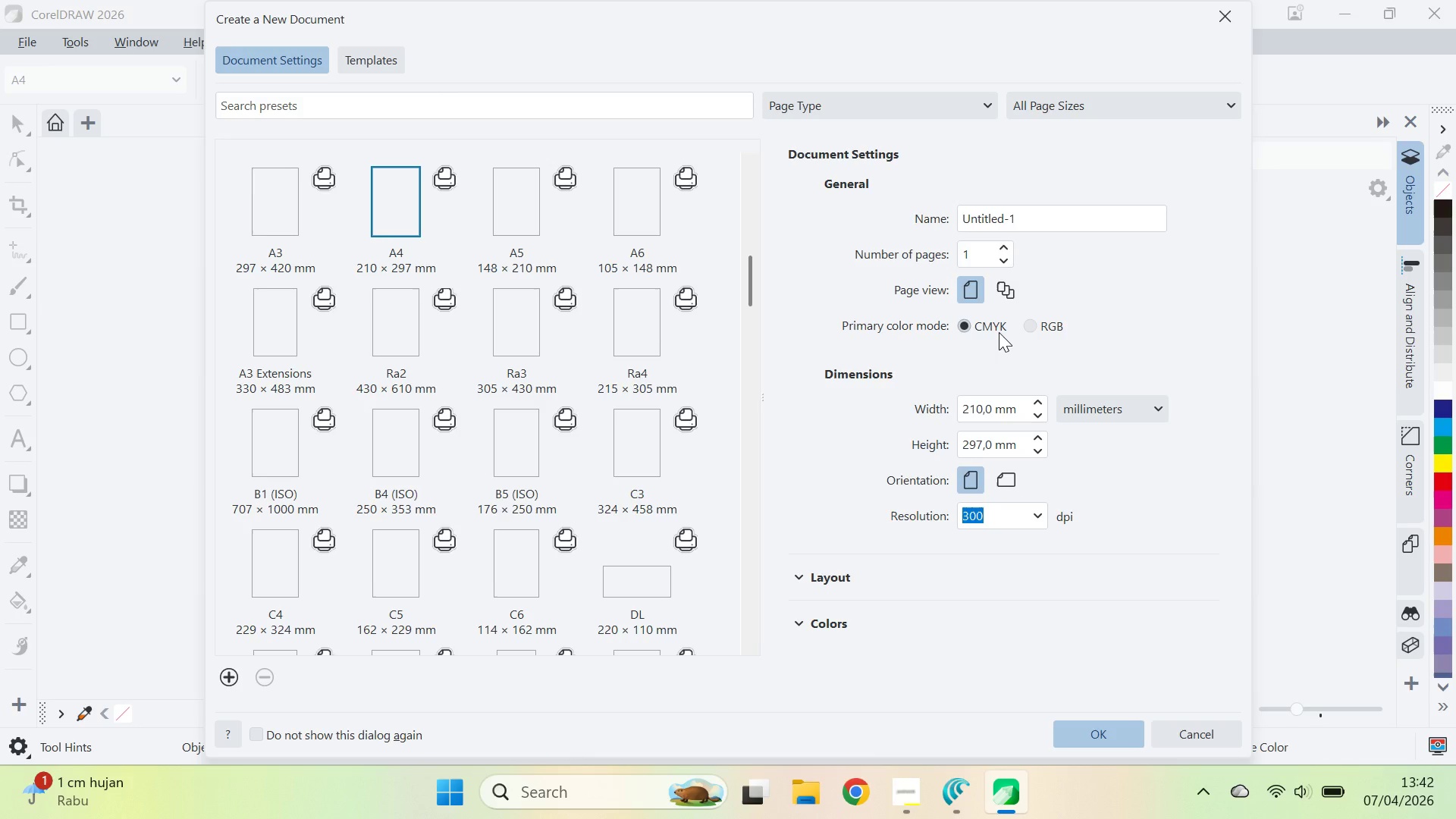 
key(Alt+Tab)